 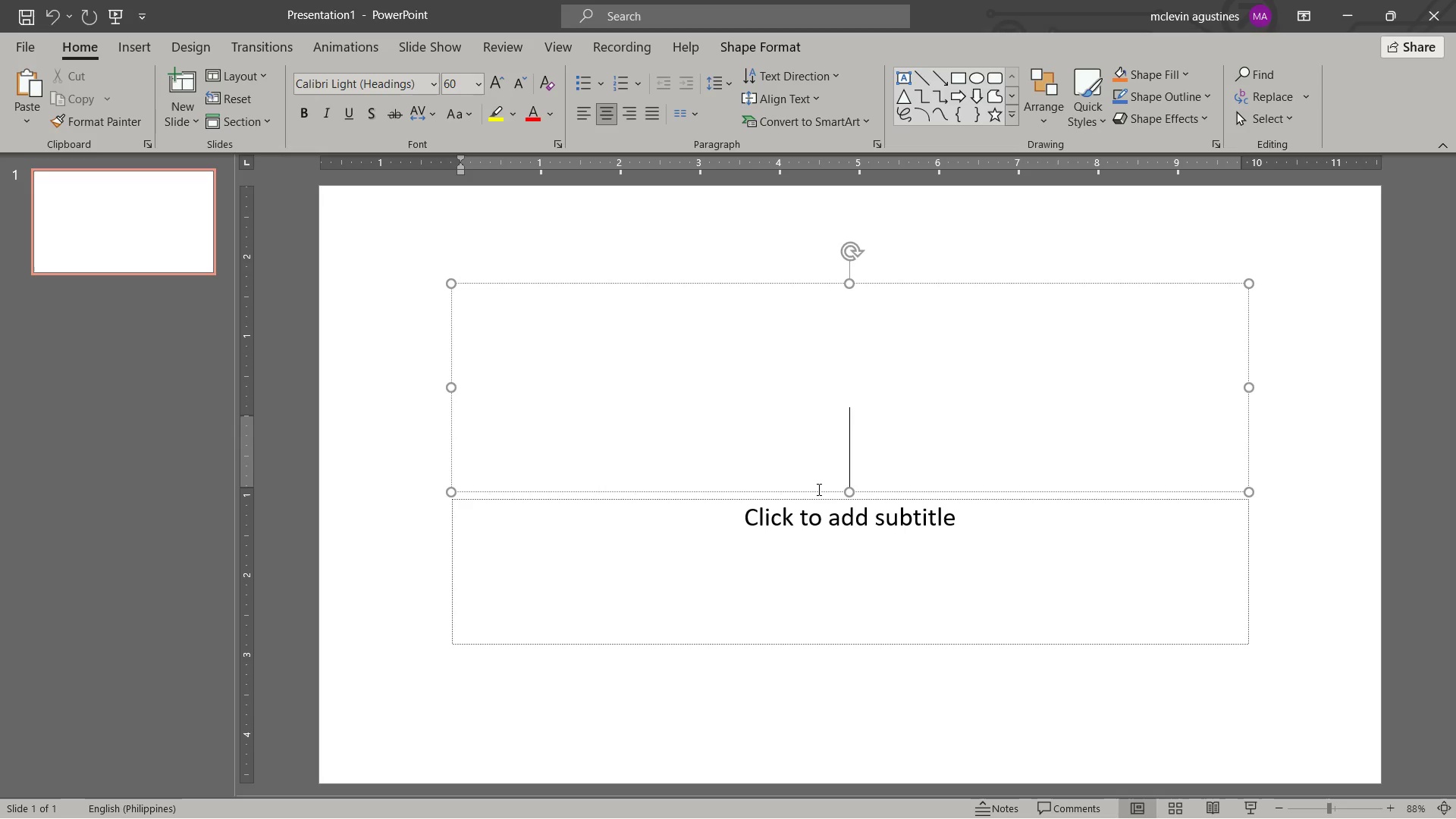 
left_click([817, 489])
 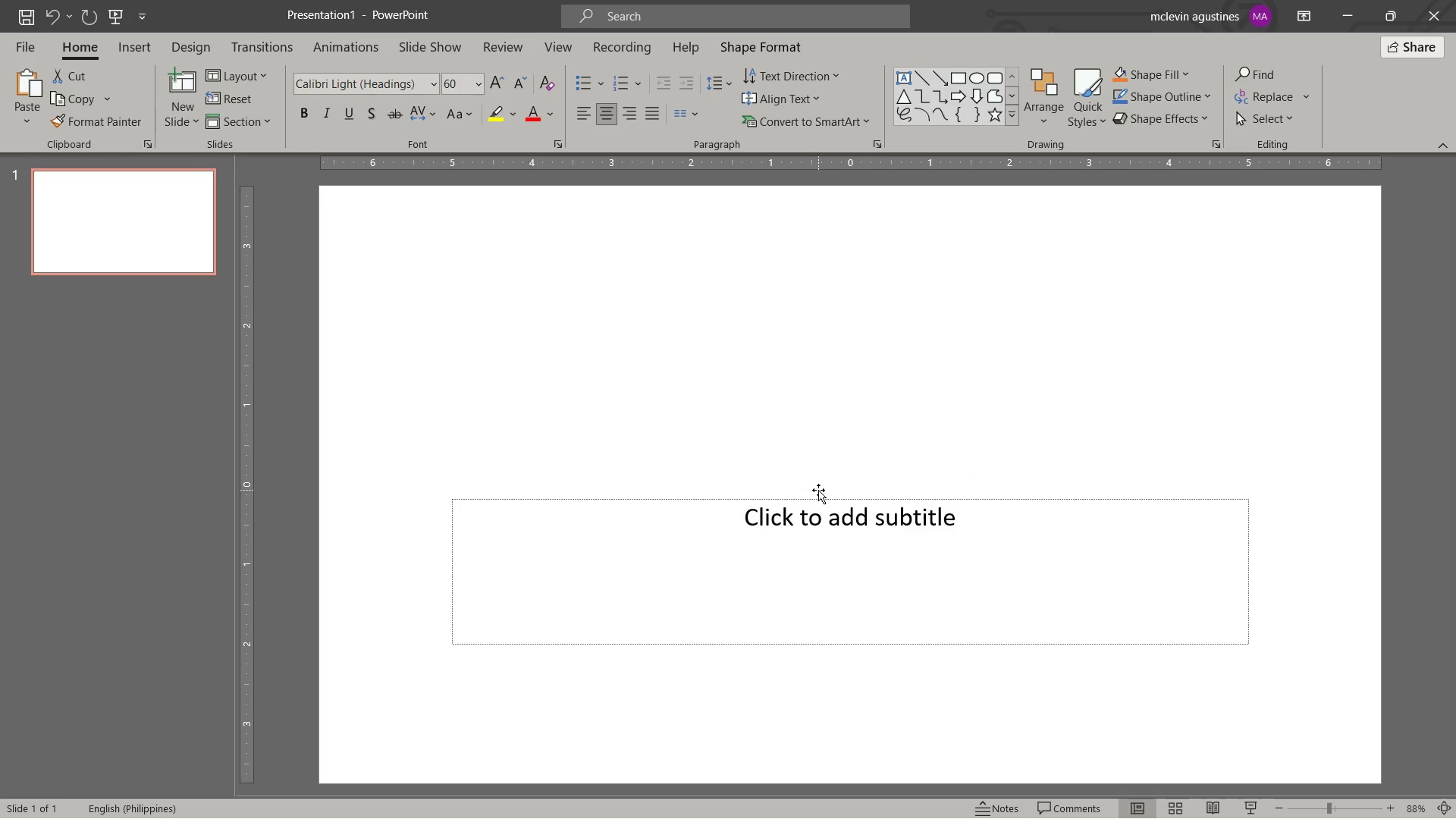 
key(Delete)
 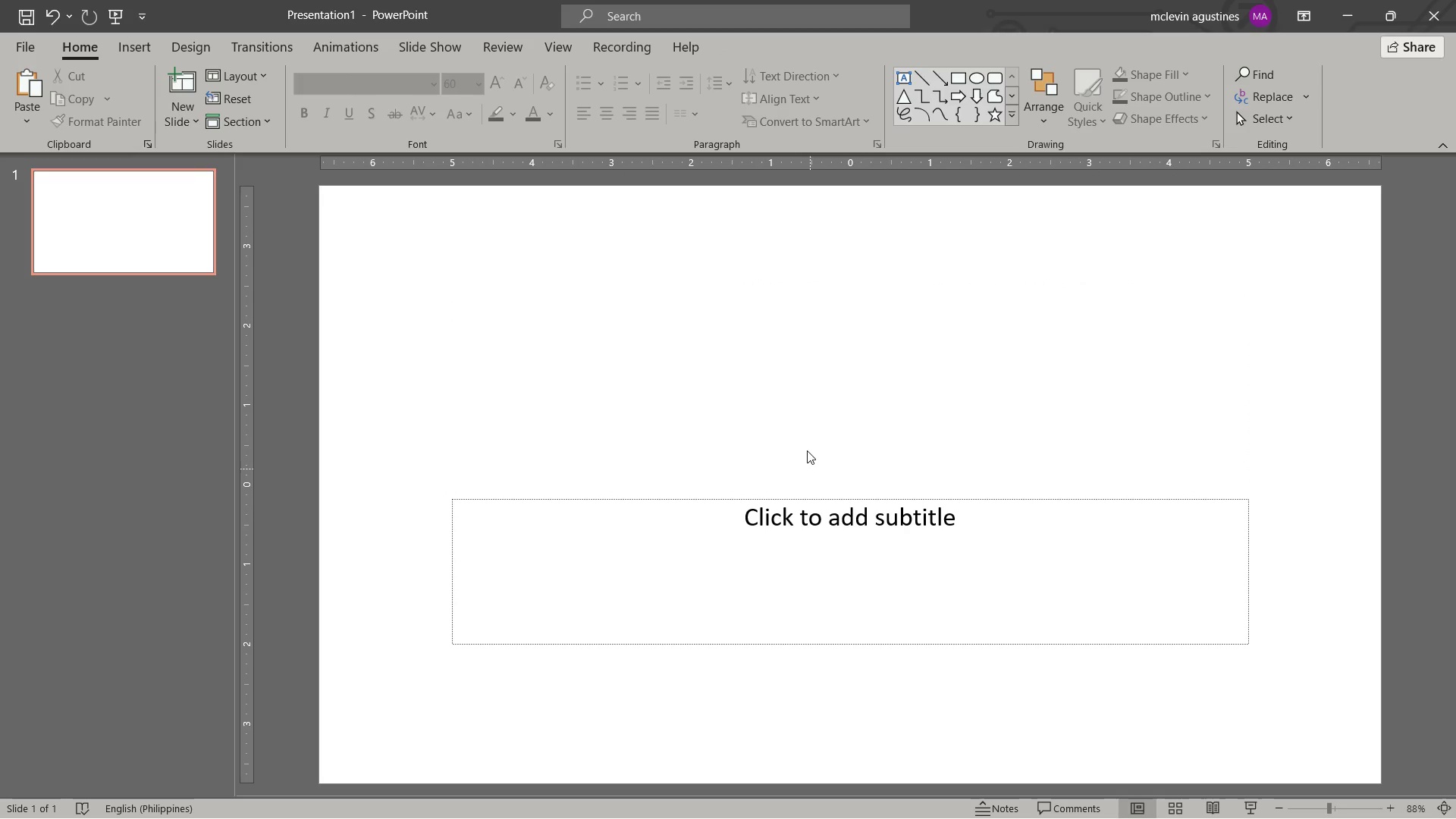 
left_click([801, 437])
 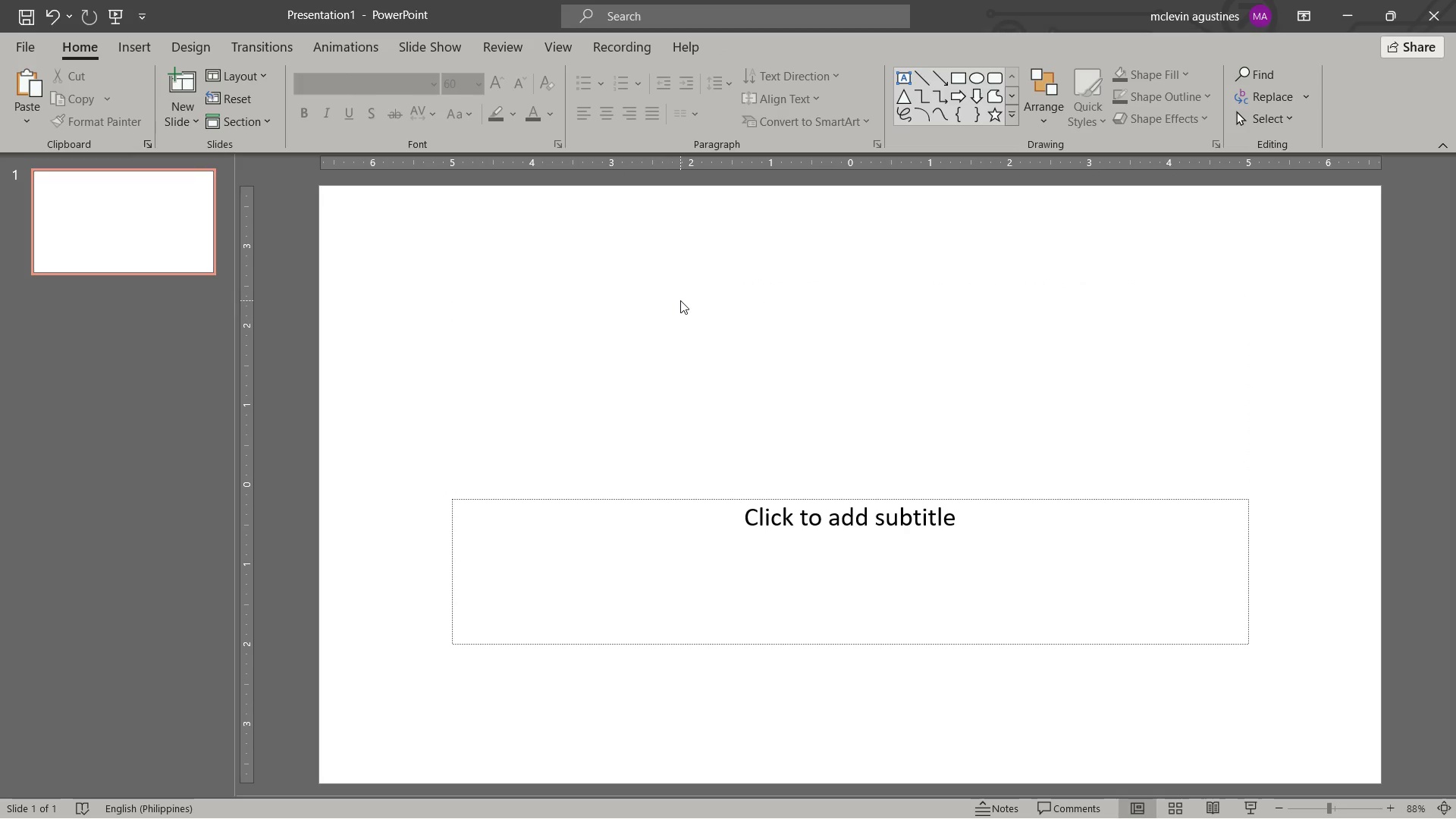 
wait(6.81)
 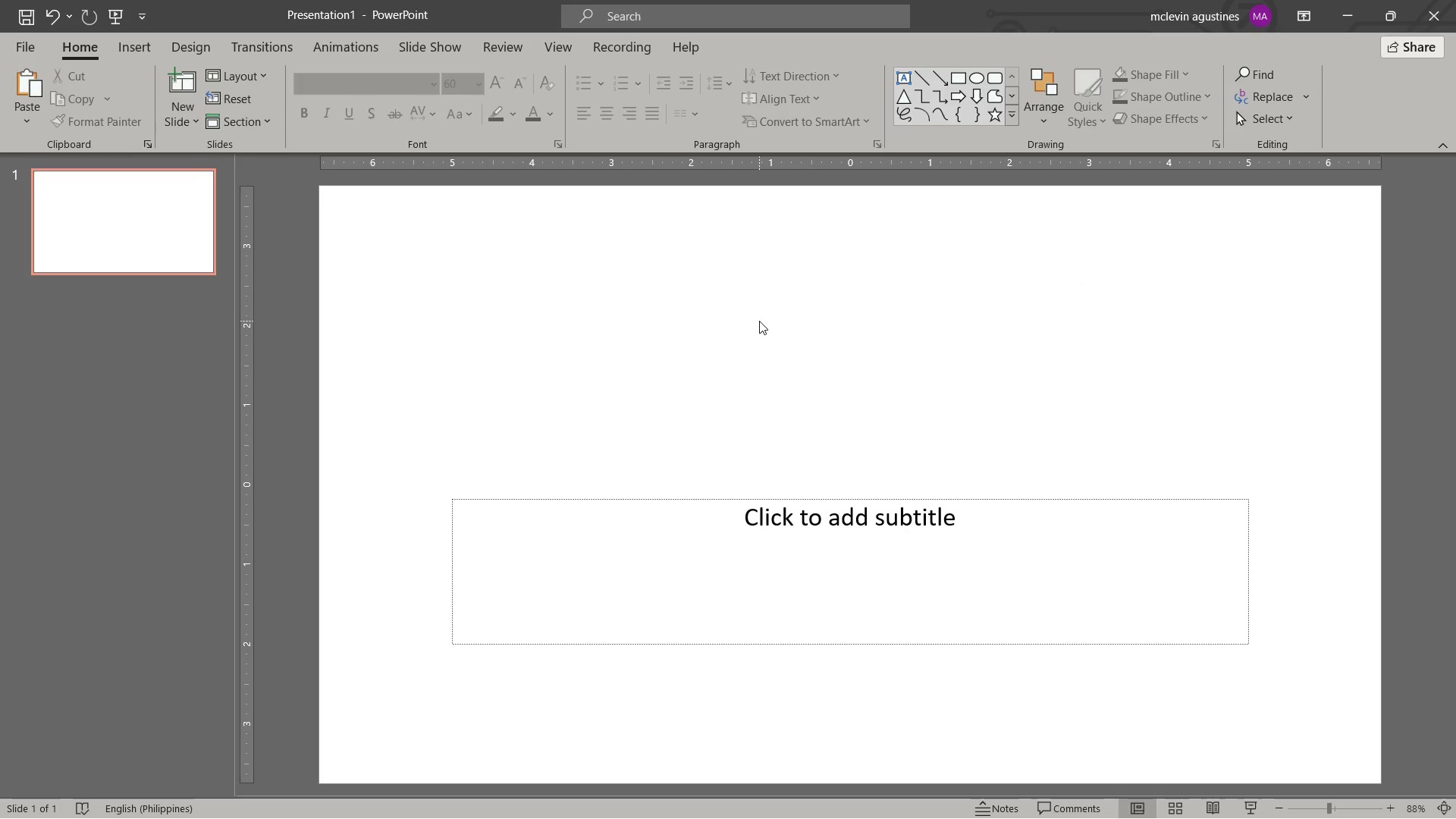 
key(Alt+Tab)